 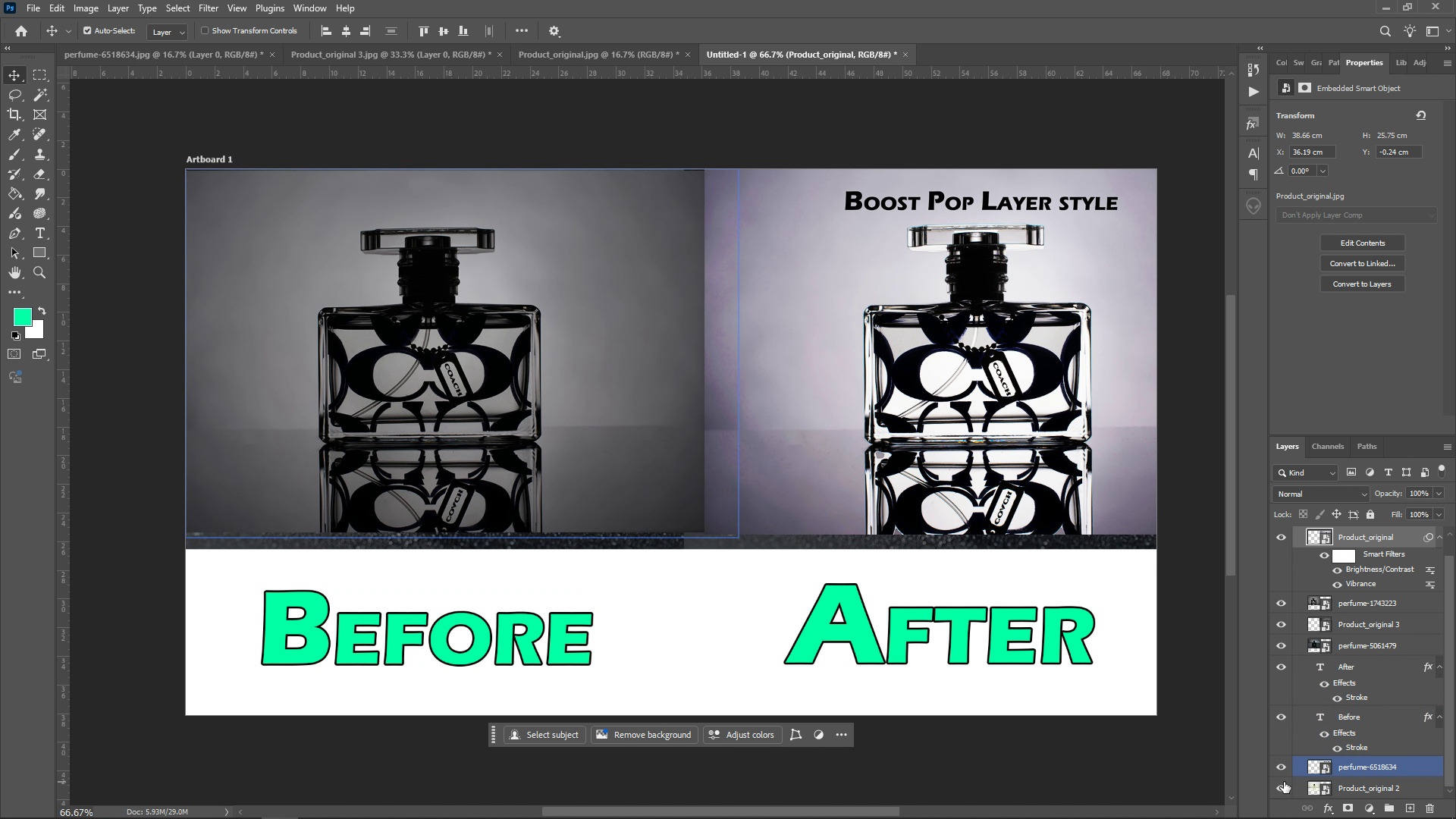 
left_click([1284, 768])
 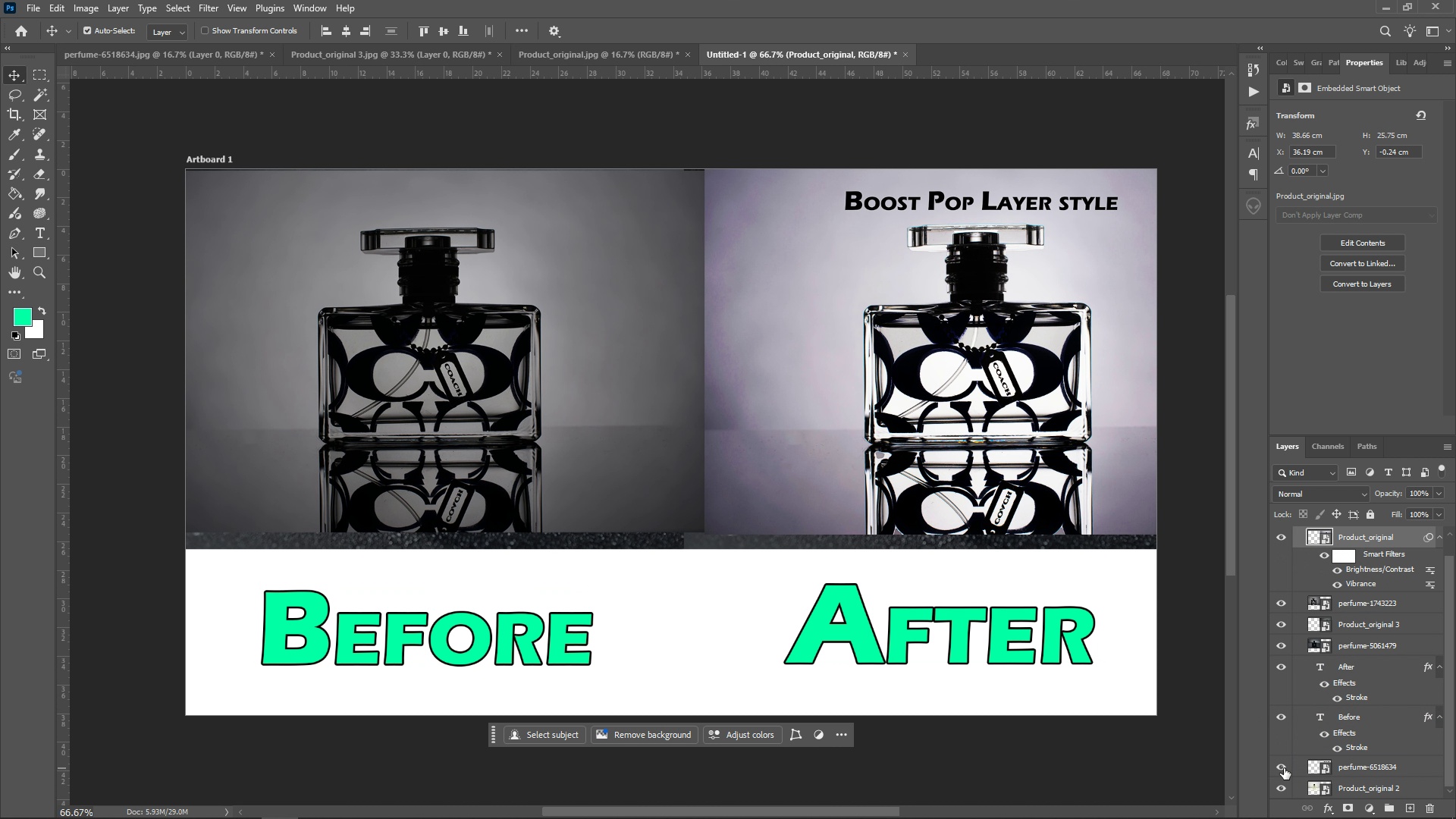 
left_click([1284, 768])
 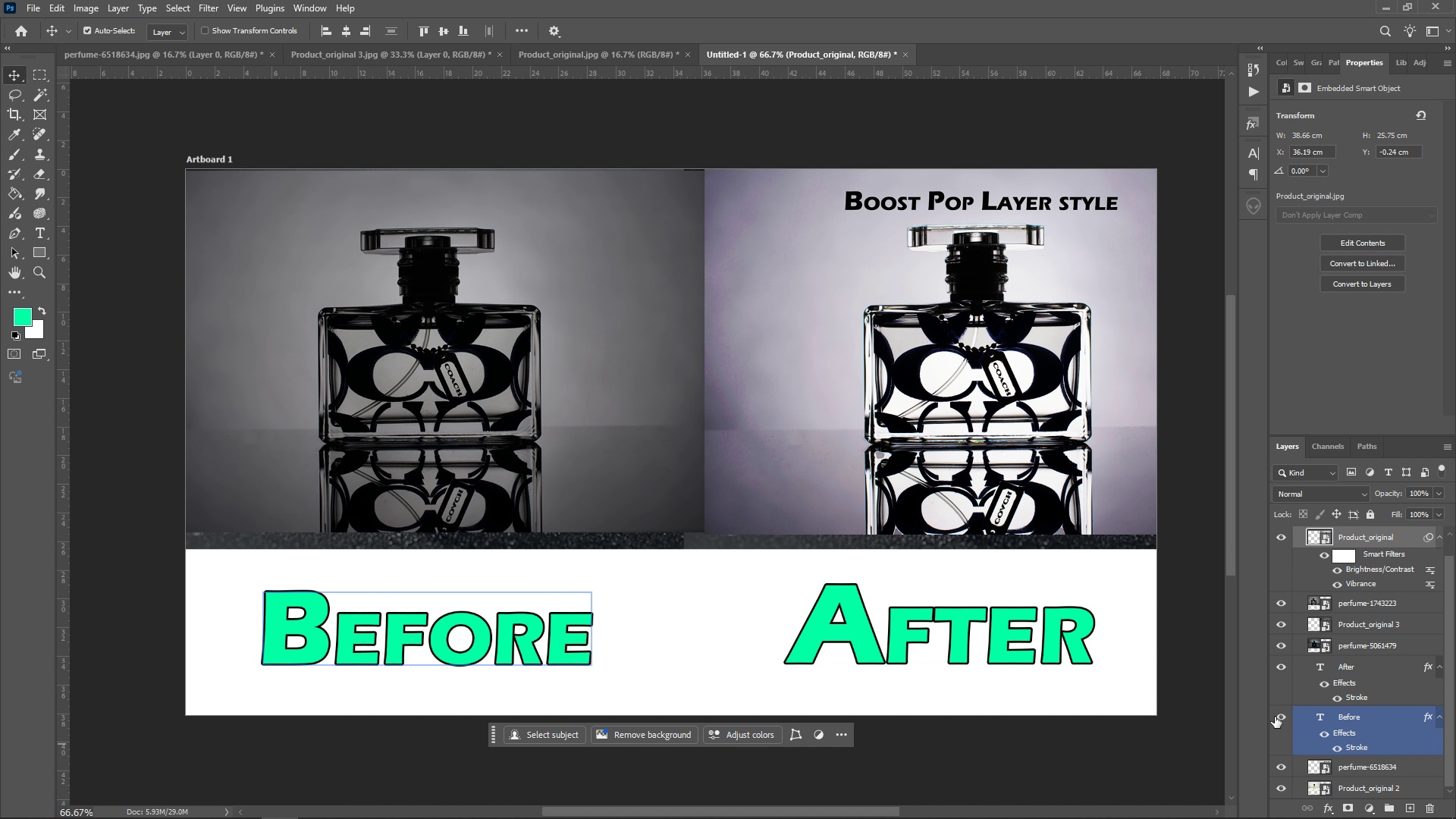 
left_click([1275, 717])
 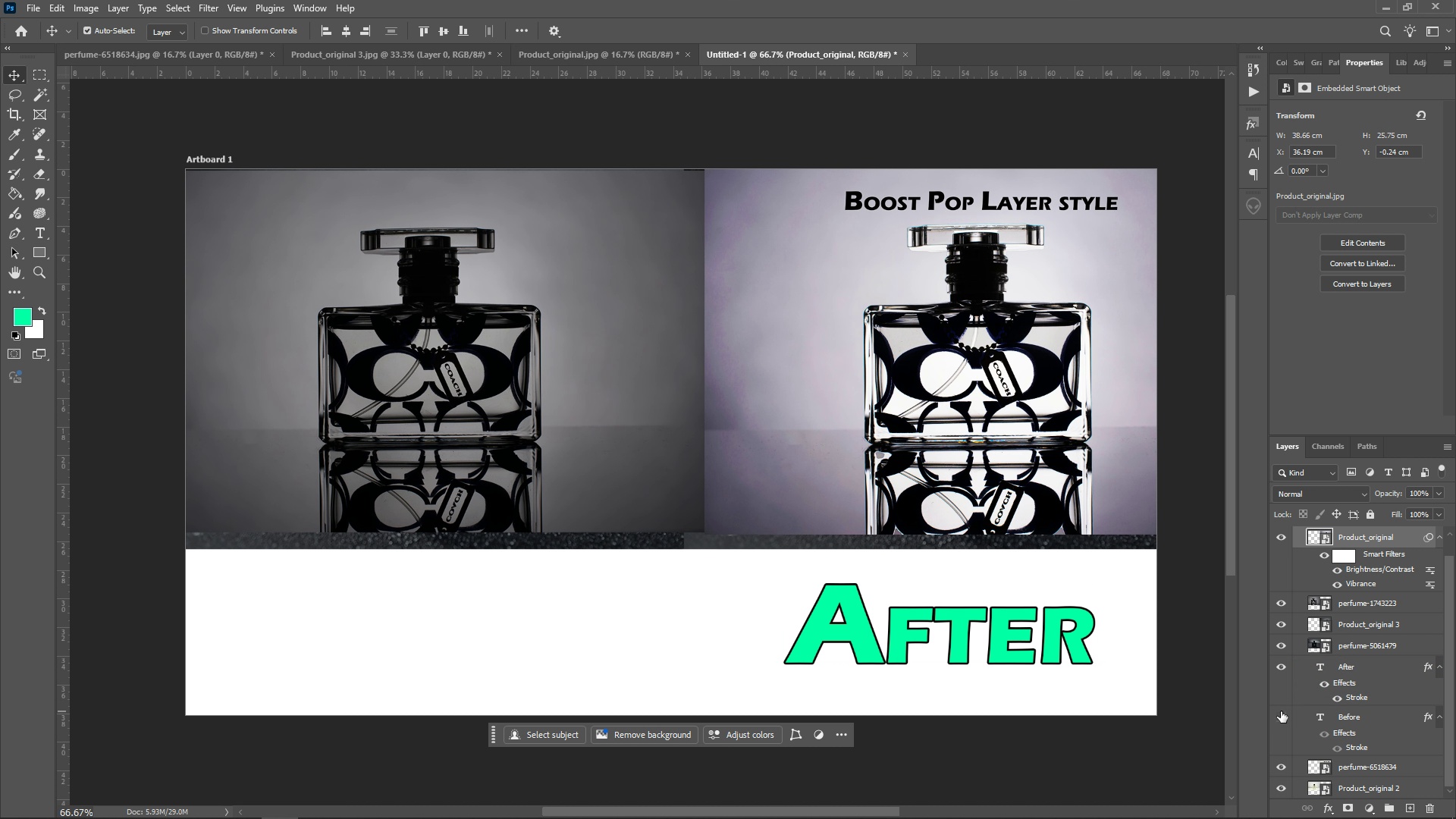 
left_click([1281, 711])
 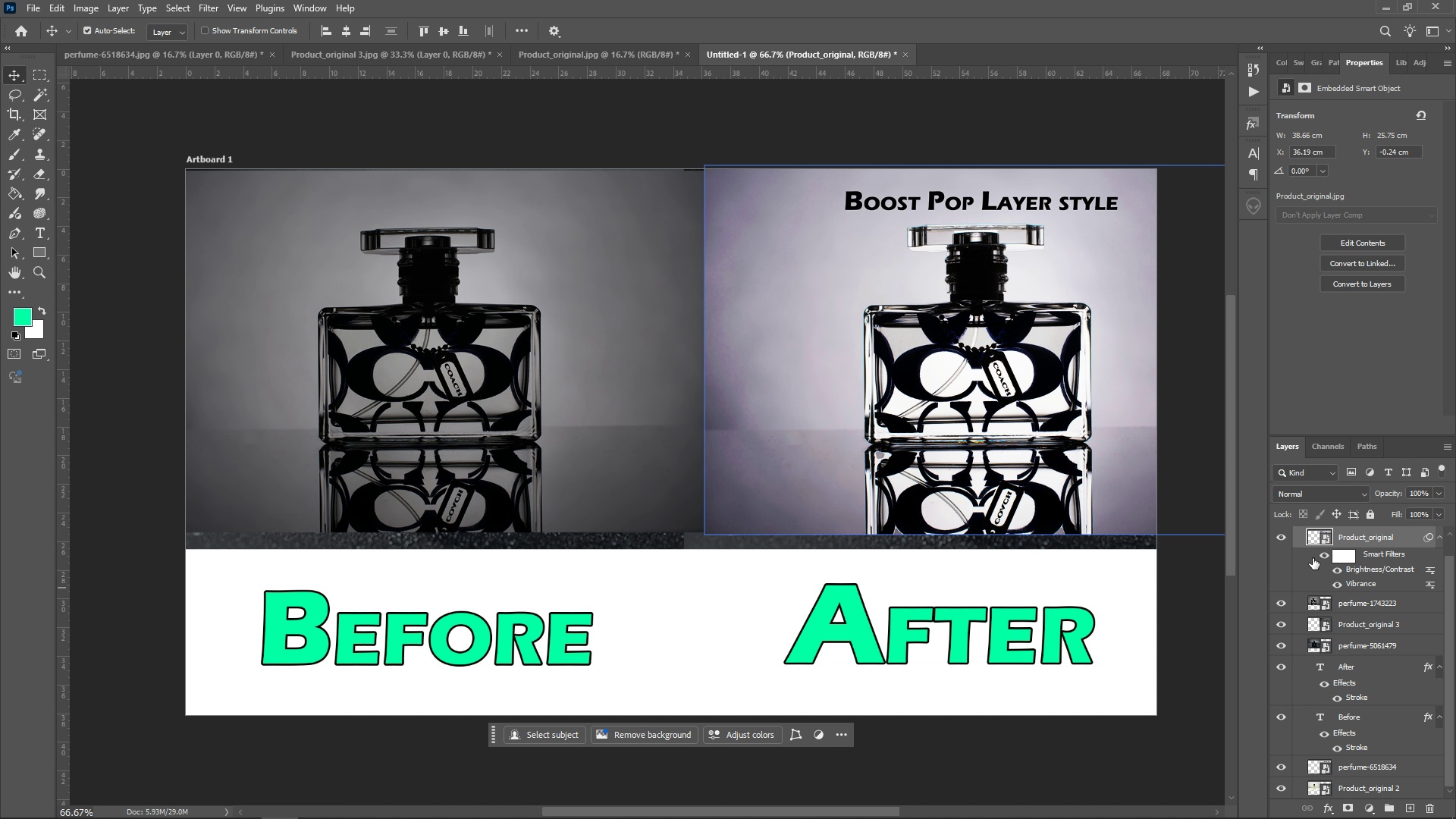 
left_click([1282, 540])
 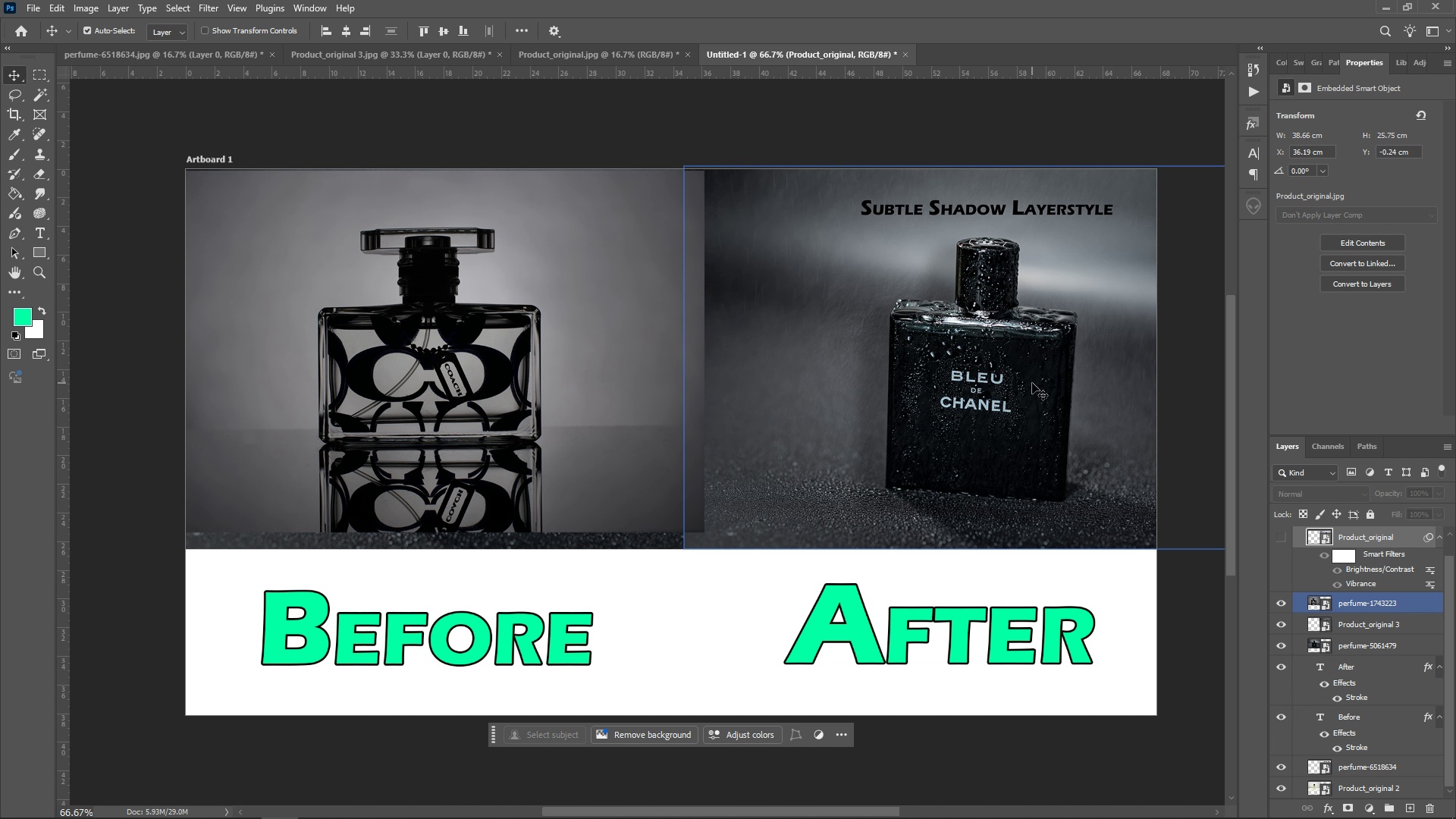 
left_click([1032, 383])
 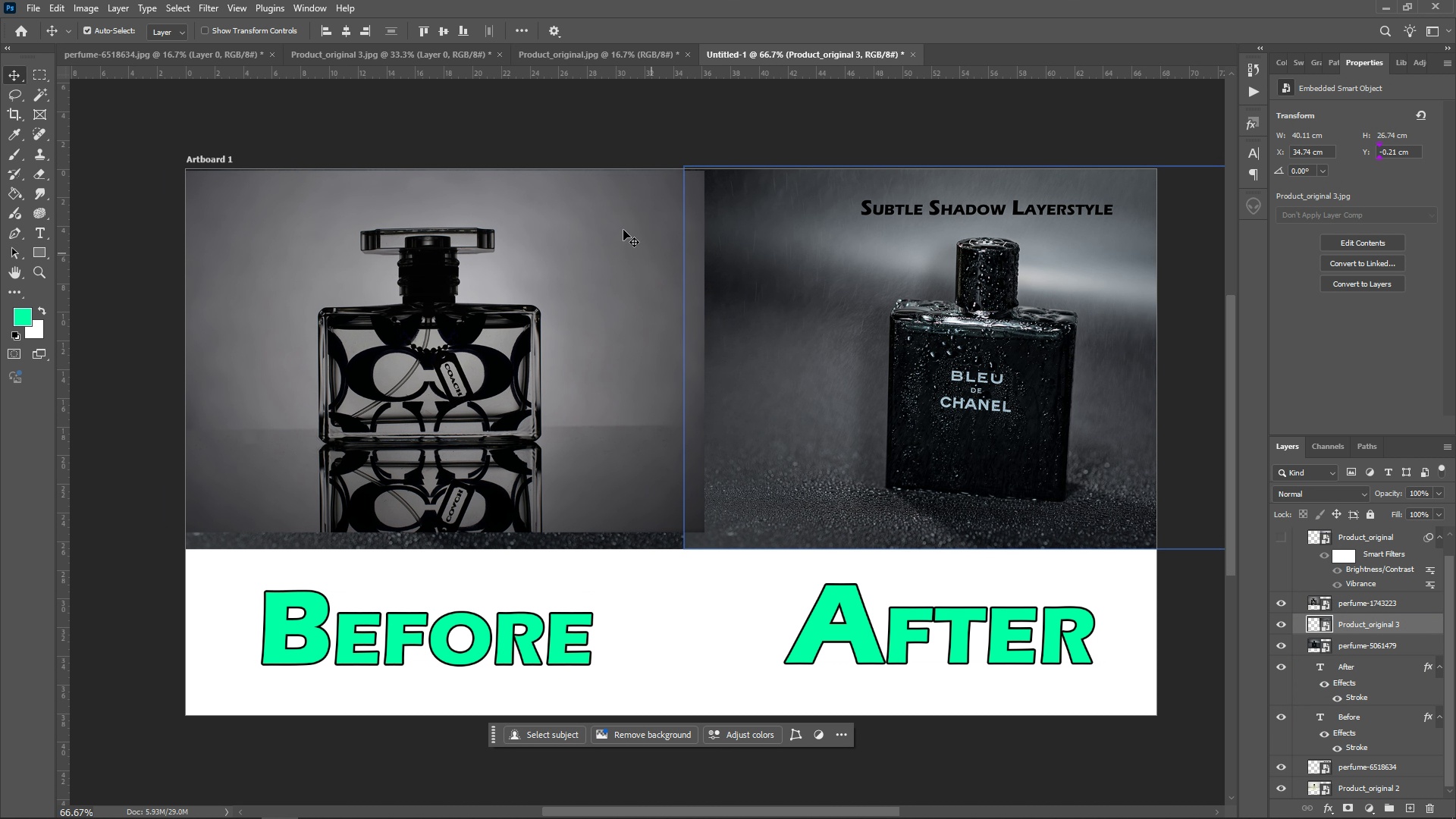 
mouse_move([96, 9])
 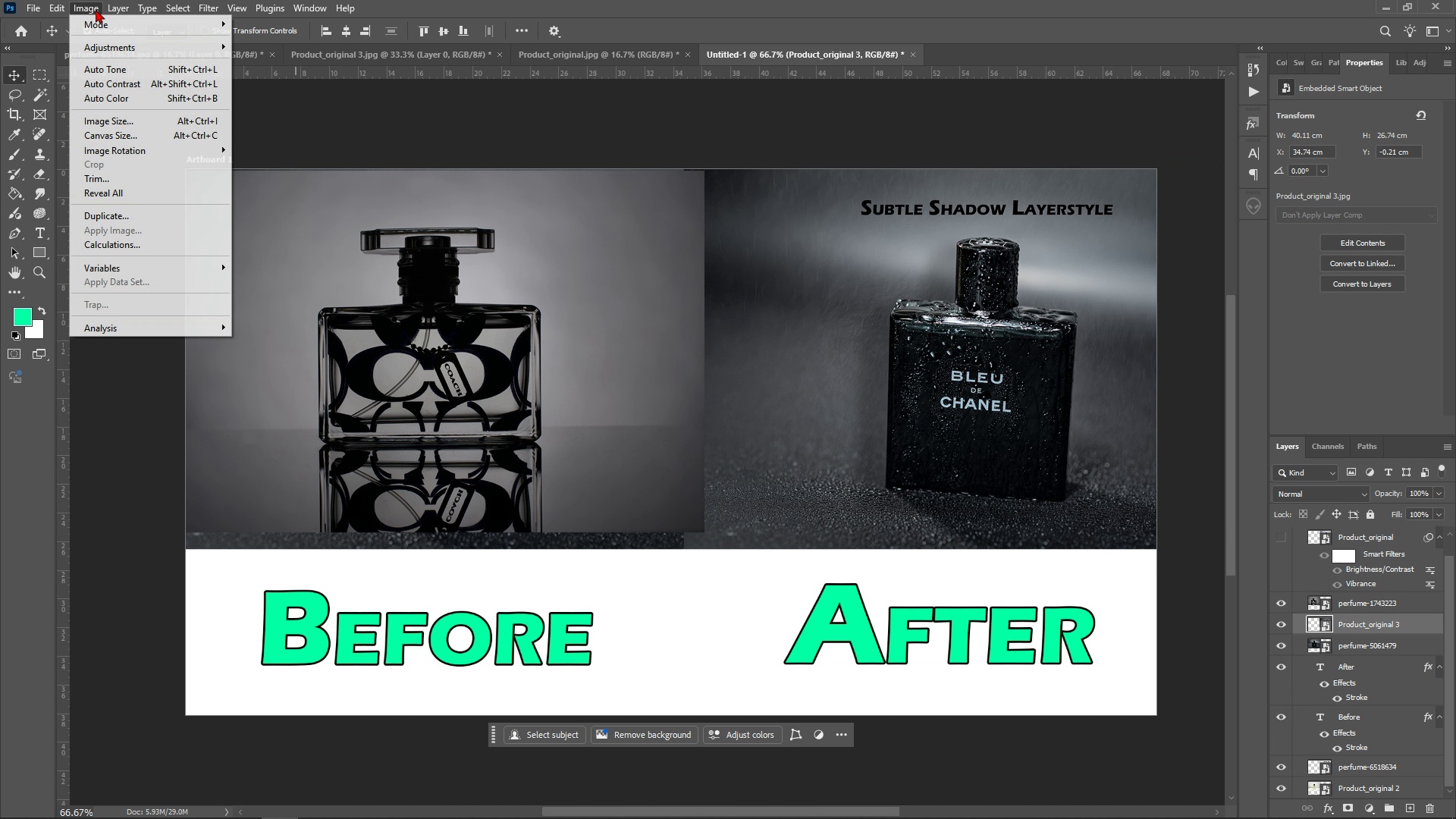 
left_click([96, 9])
 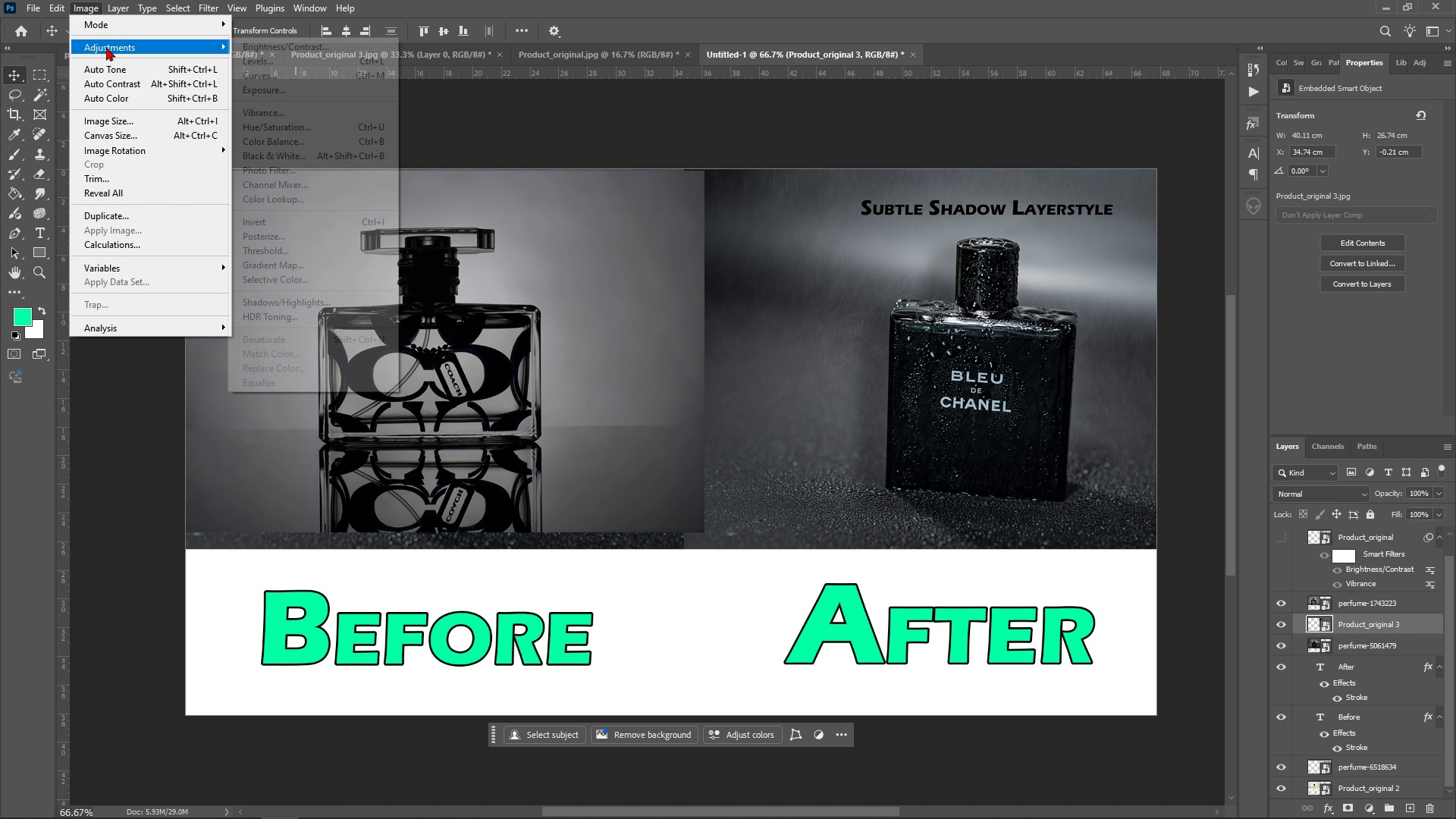 
double_click([106, 47])
 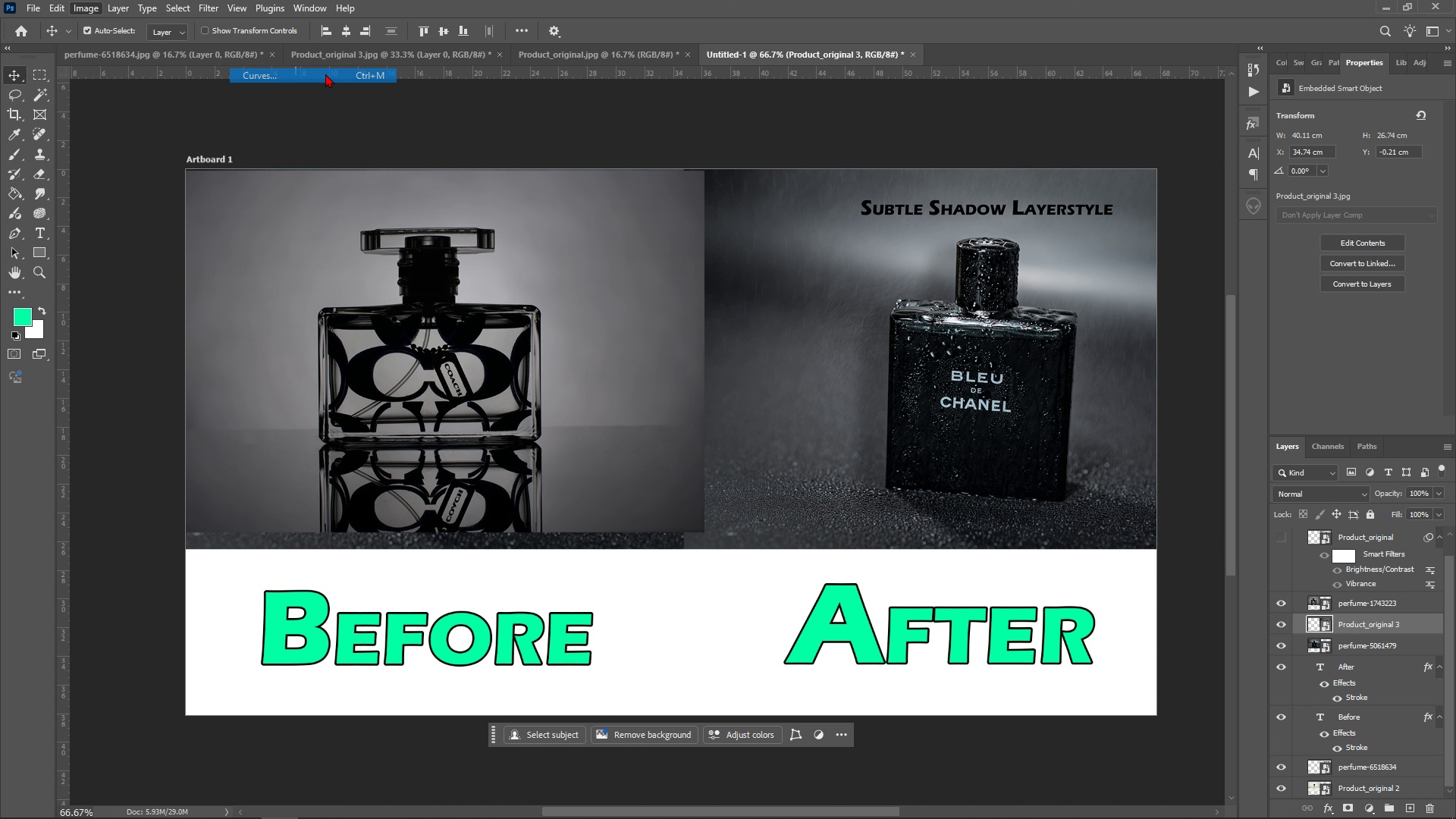 
left_click([325, 74])
 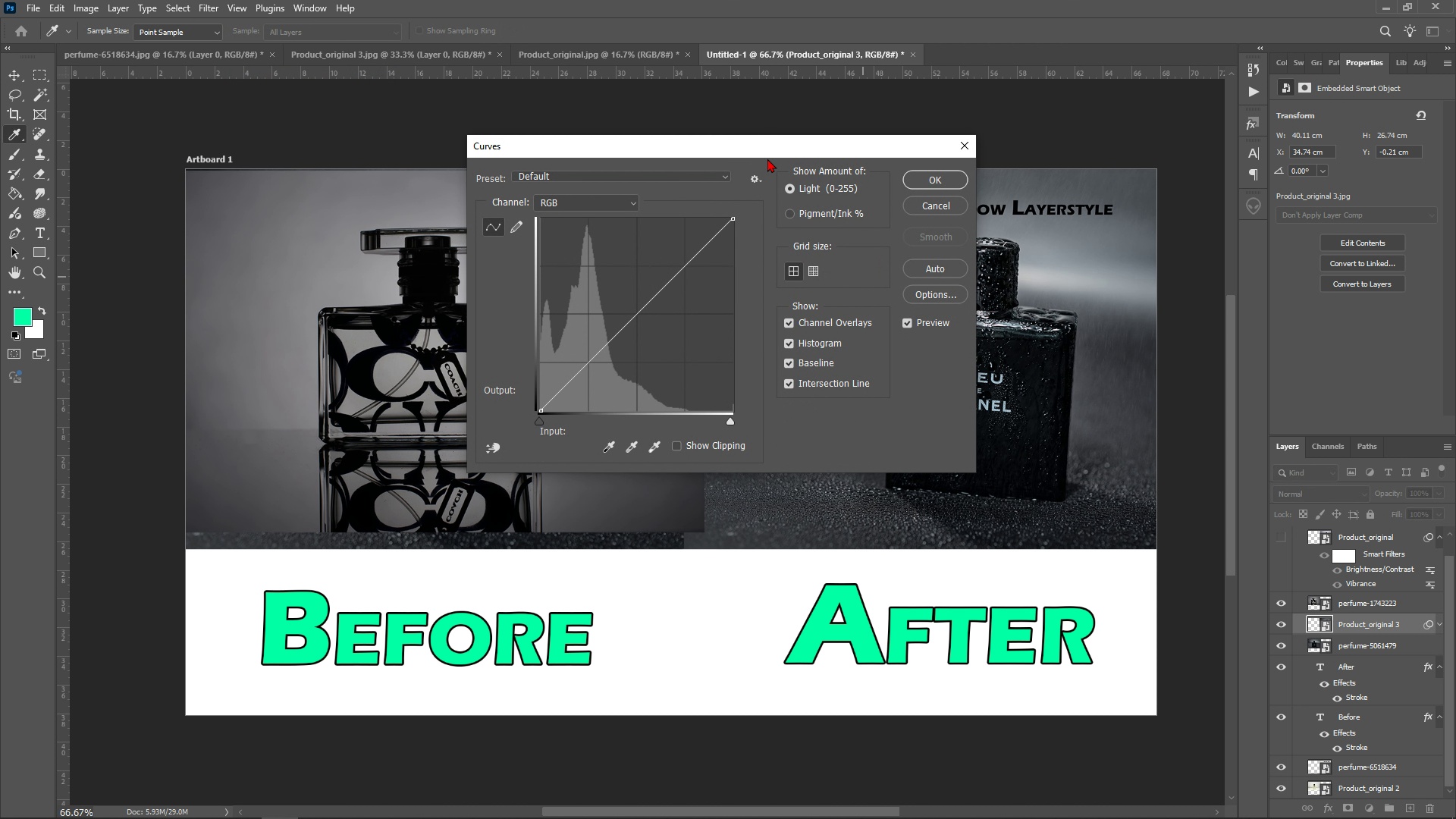 
left_click_drag(start_coordinate=[767, 149], to_coordinate=[514, 157])
 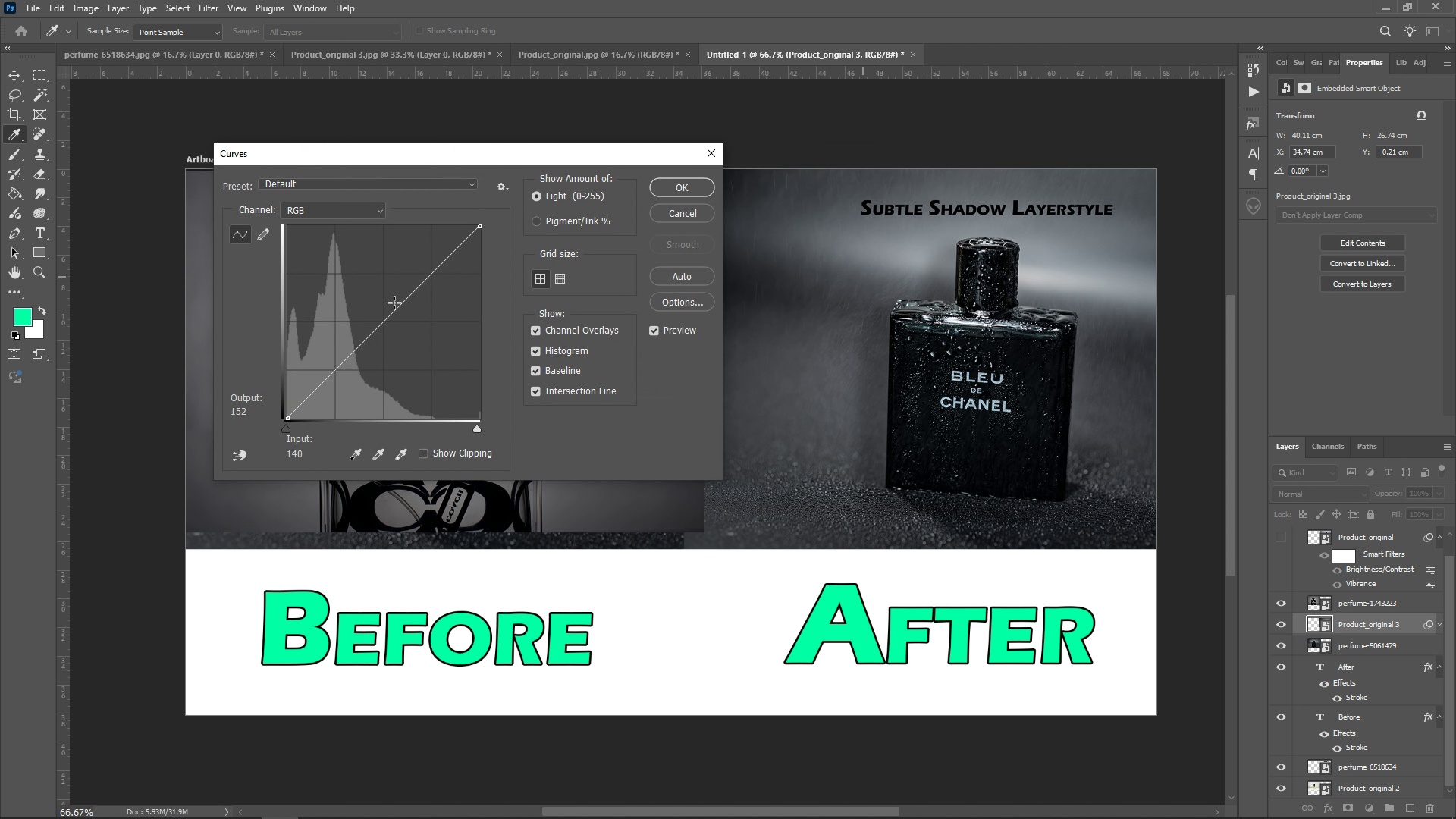 
left_click_drag(start_coordinate=[394, 303], to_coordinate=[432, 327])
 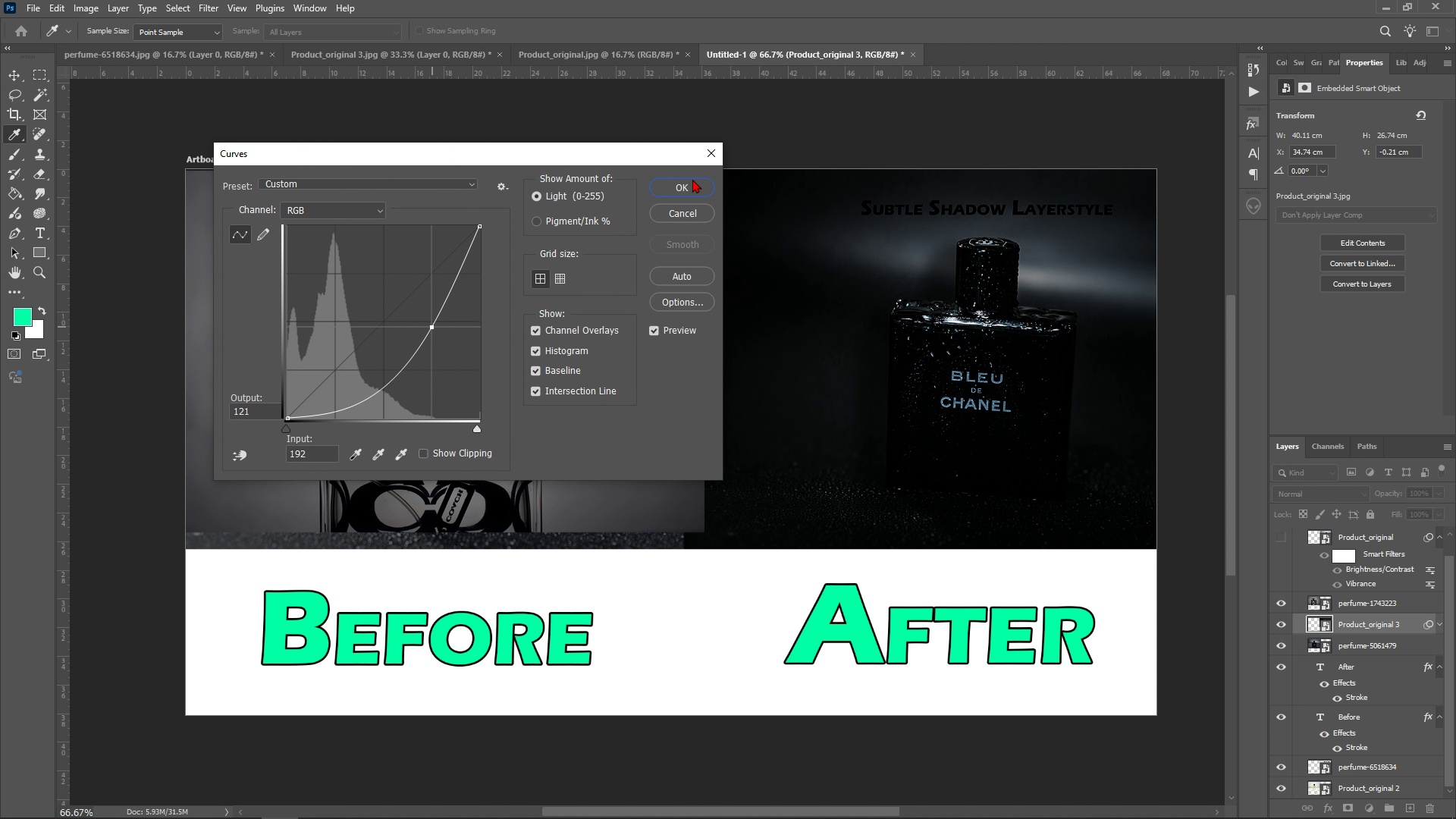 
left_click([694, 176])
 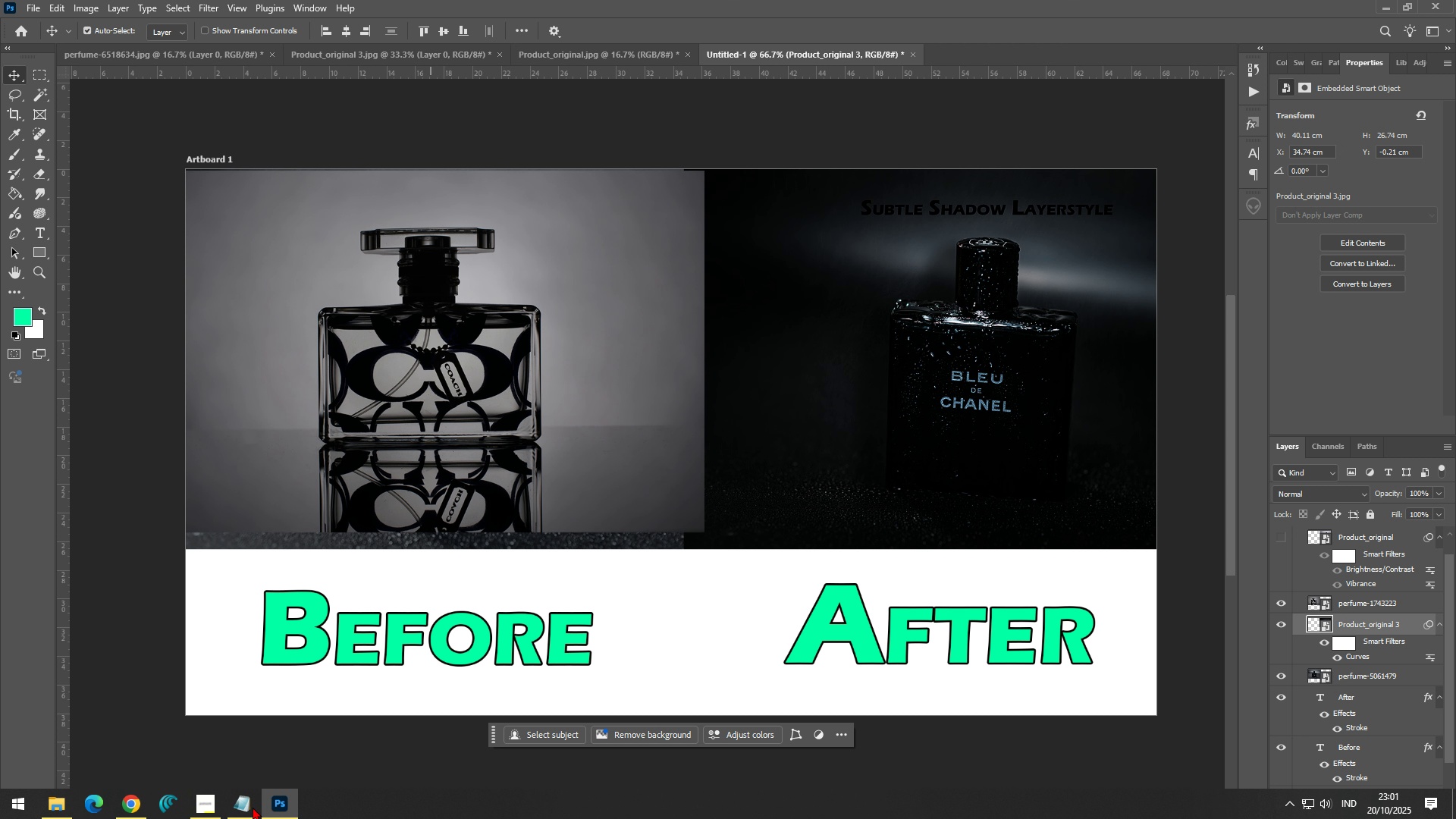 
left_click([218, 807])
 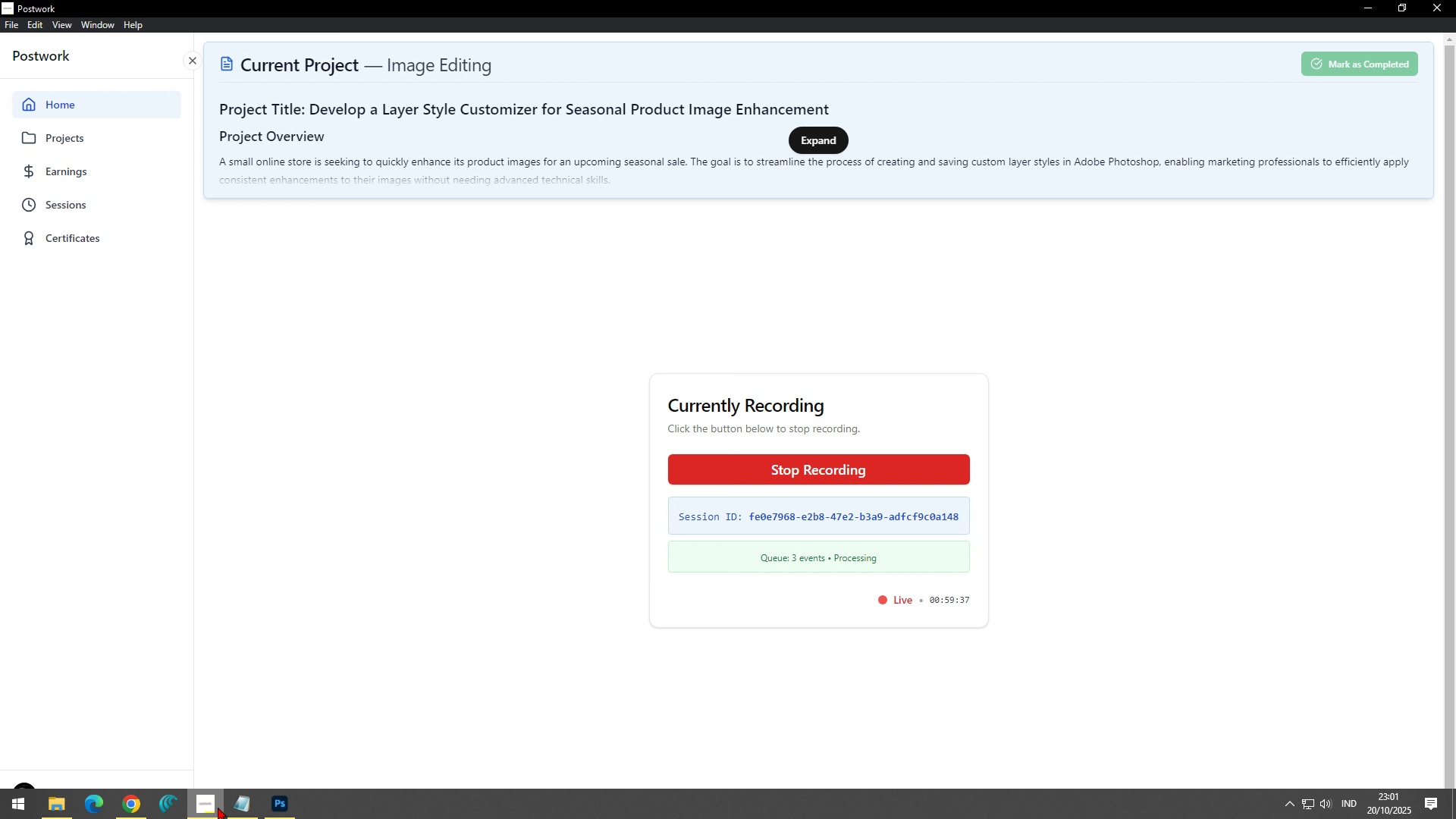 
left_click([287, 807])
 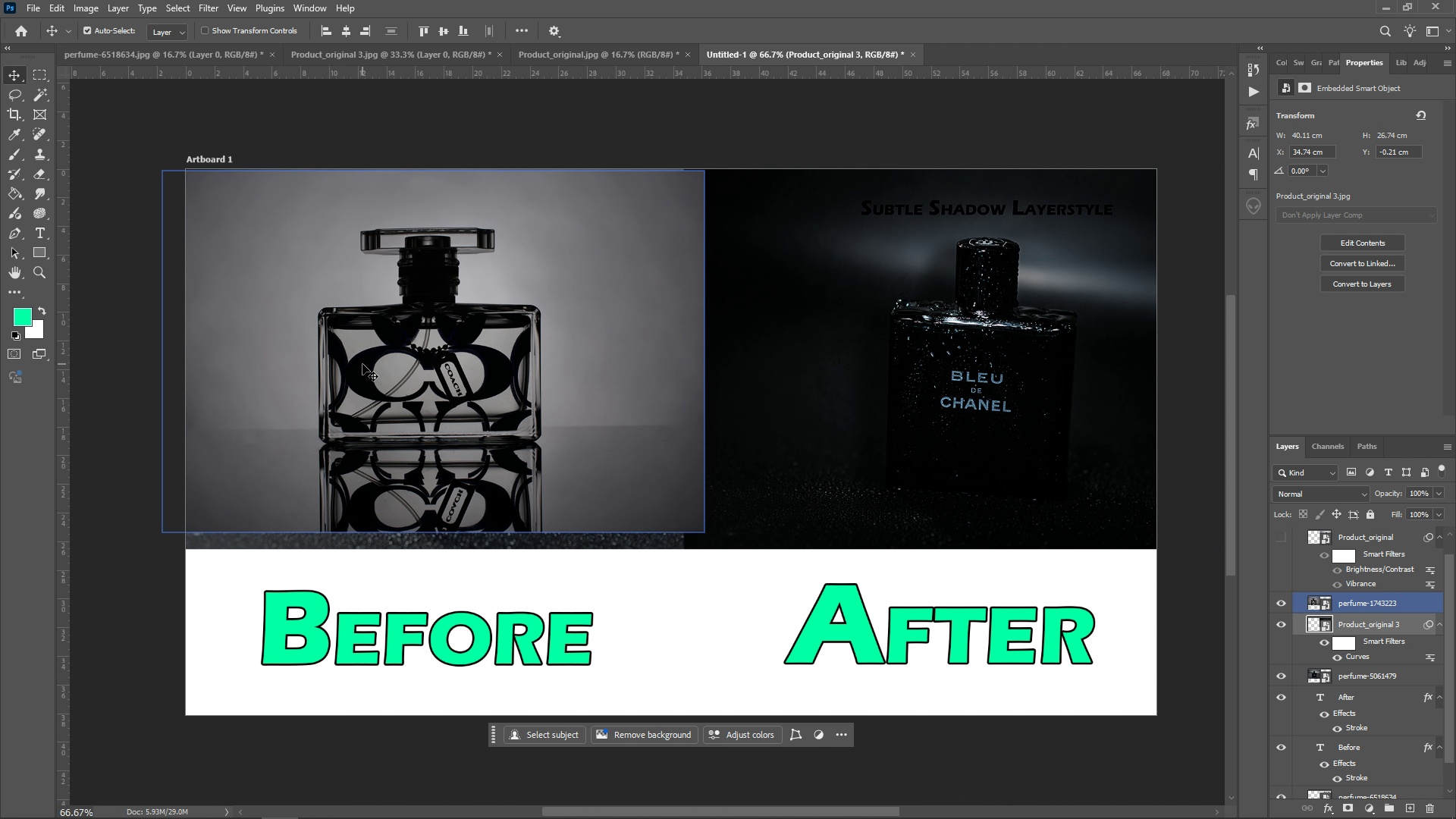 
left_click_drag(start_coordinate=[524, 282], to_coordinate=[501, 557])
 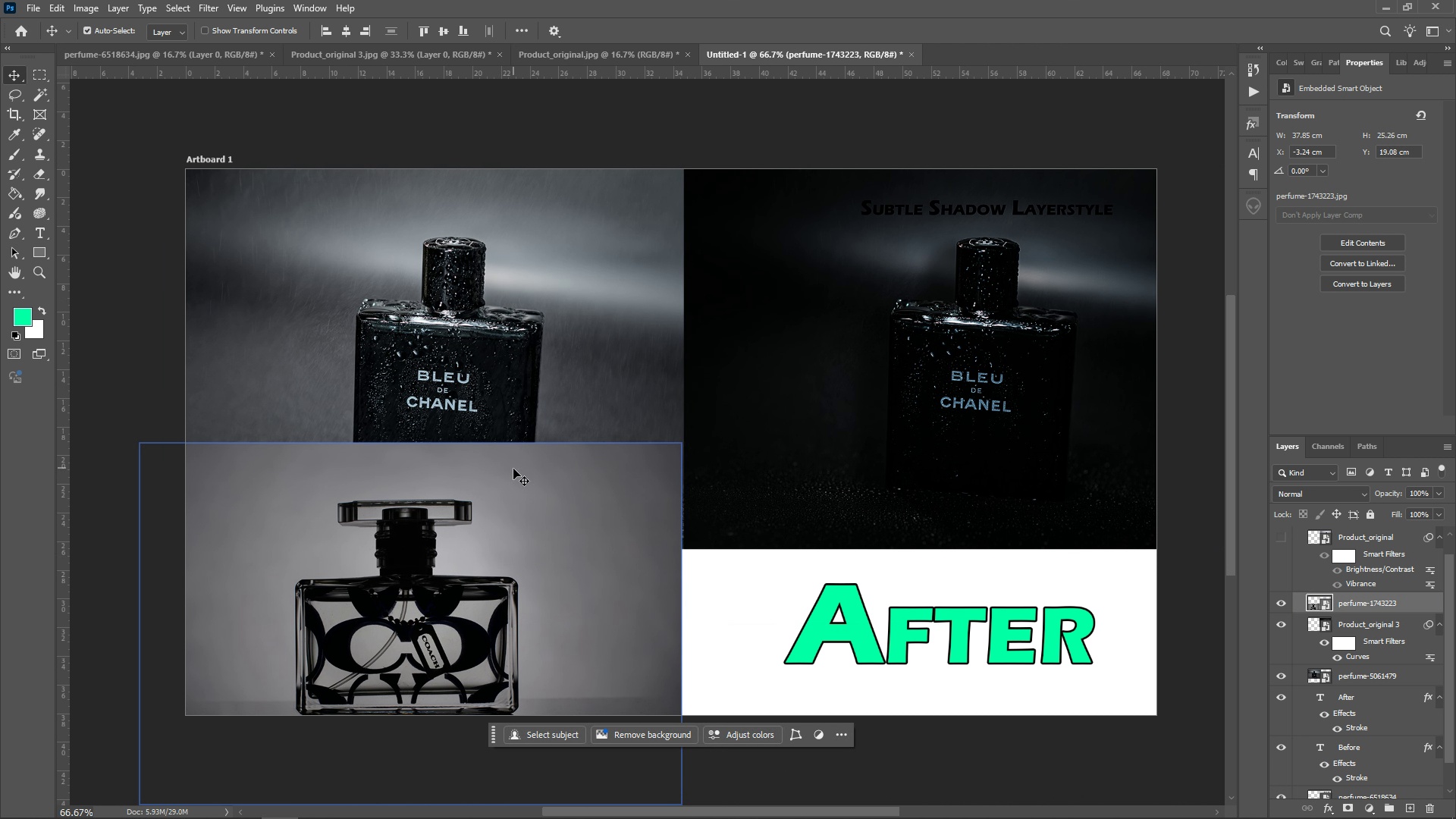 
left_click_drag(start_coordinate=[513, 469], to_coordinate=[517, 614])
 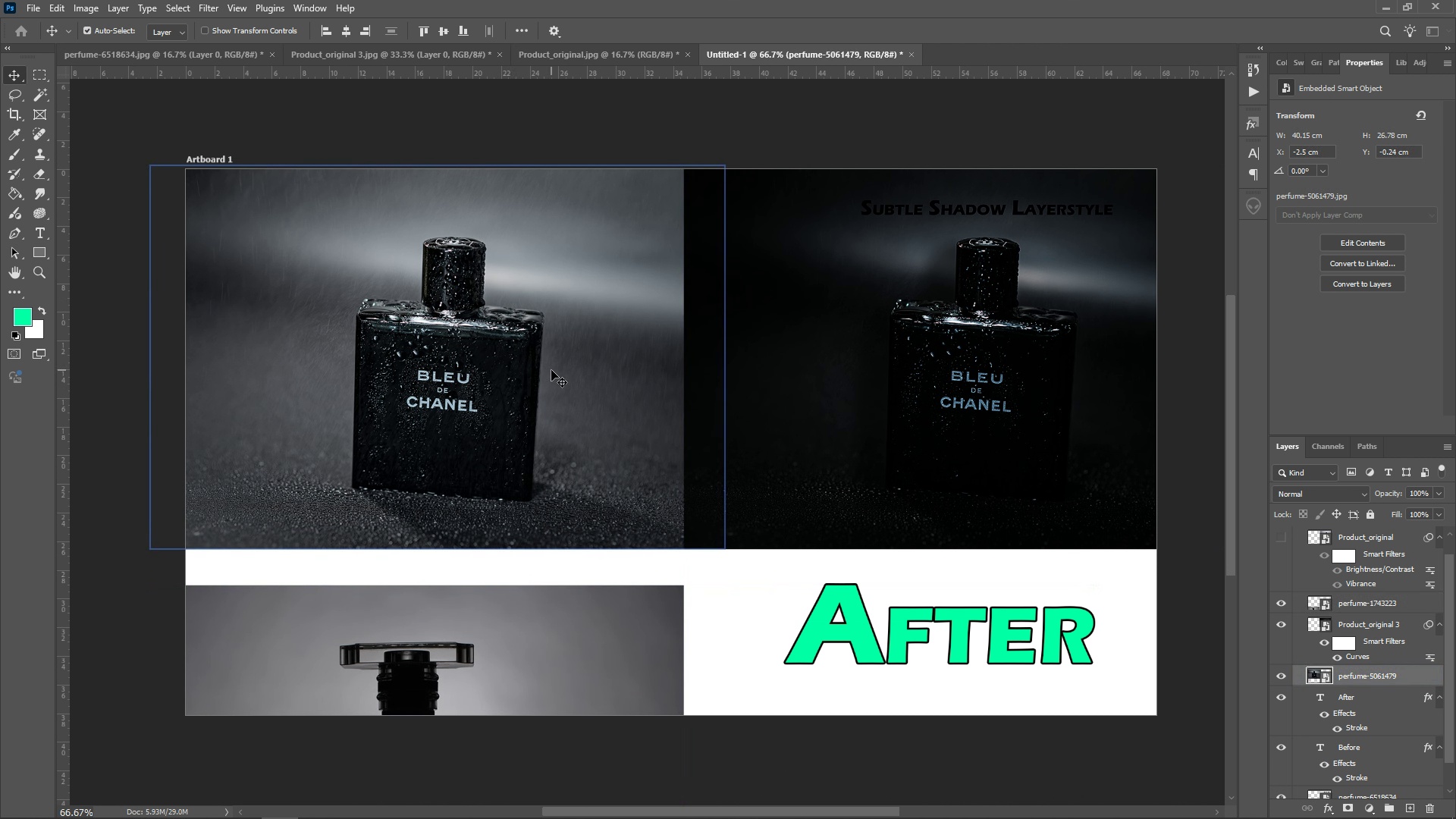 
left_click([551, 370])
 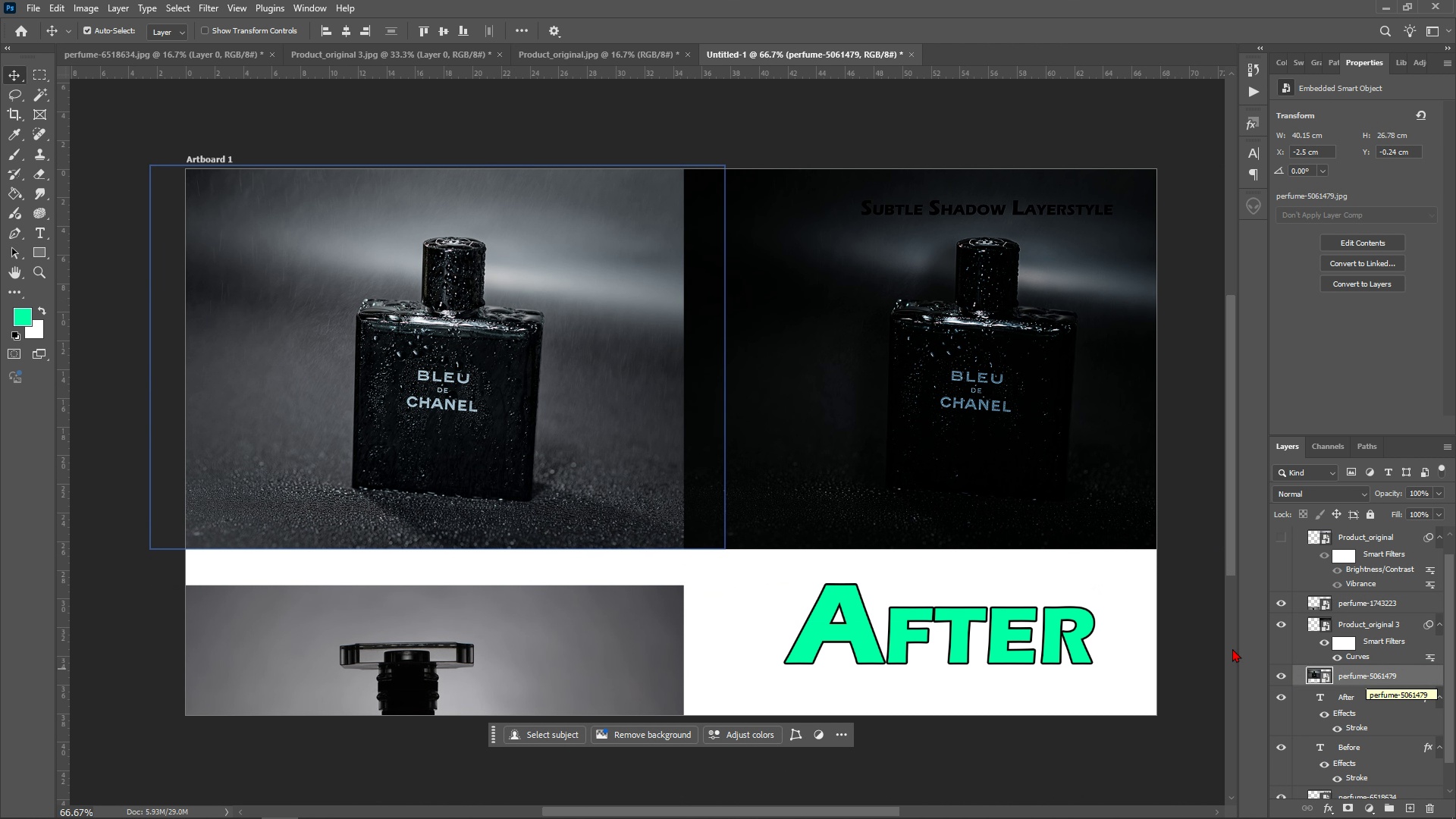 
left_click_drag(start_coordinate=[488, 635], to_coordinate=[519, 222])
 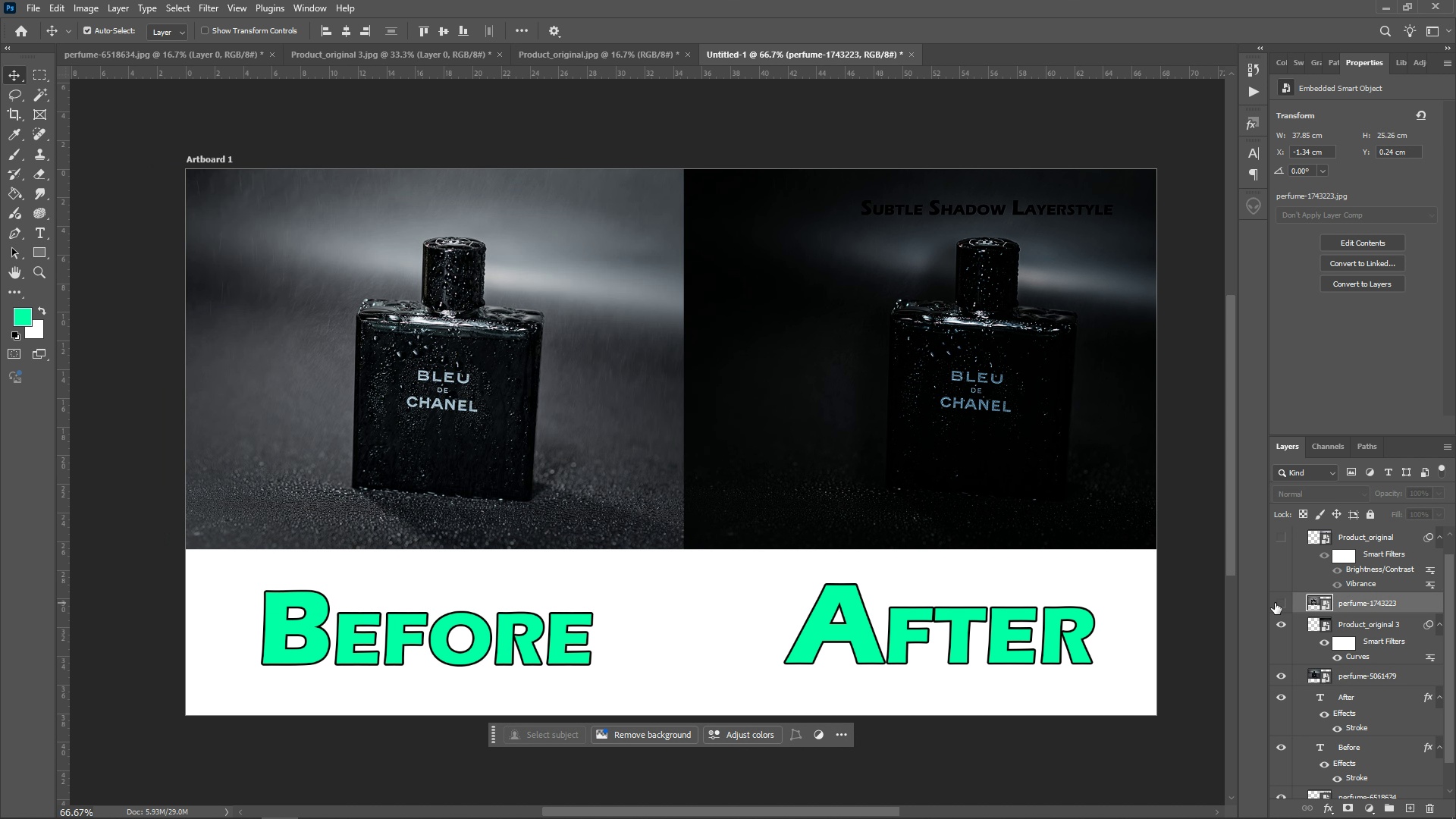 
left_click([1276, 603])
 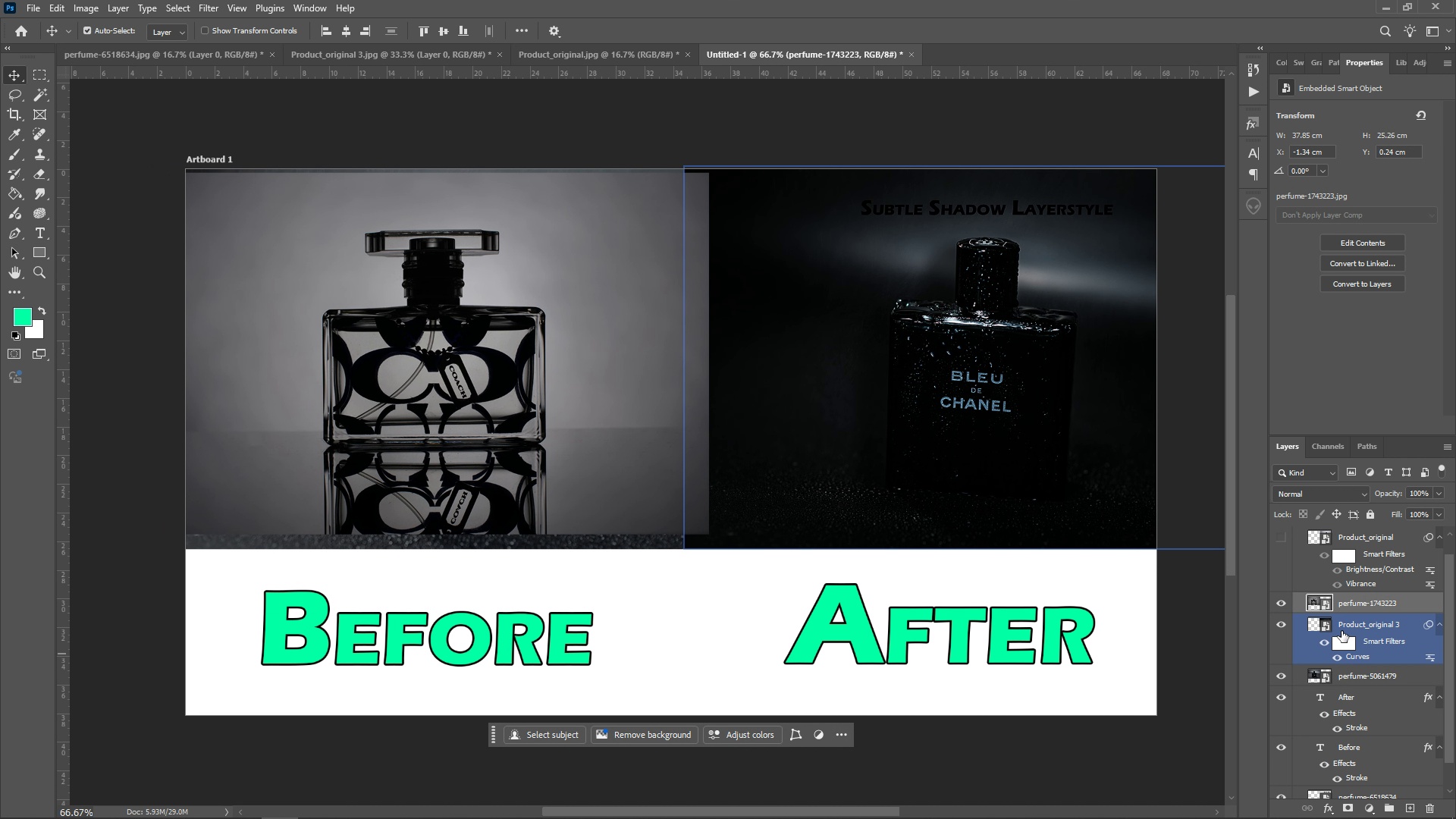 
left_click([1347, 620])
 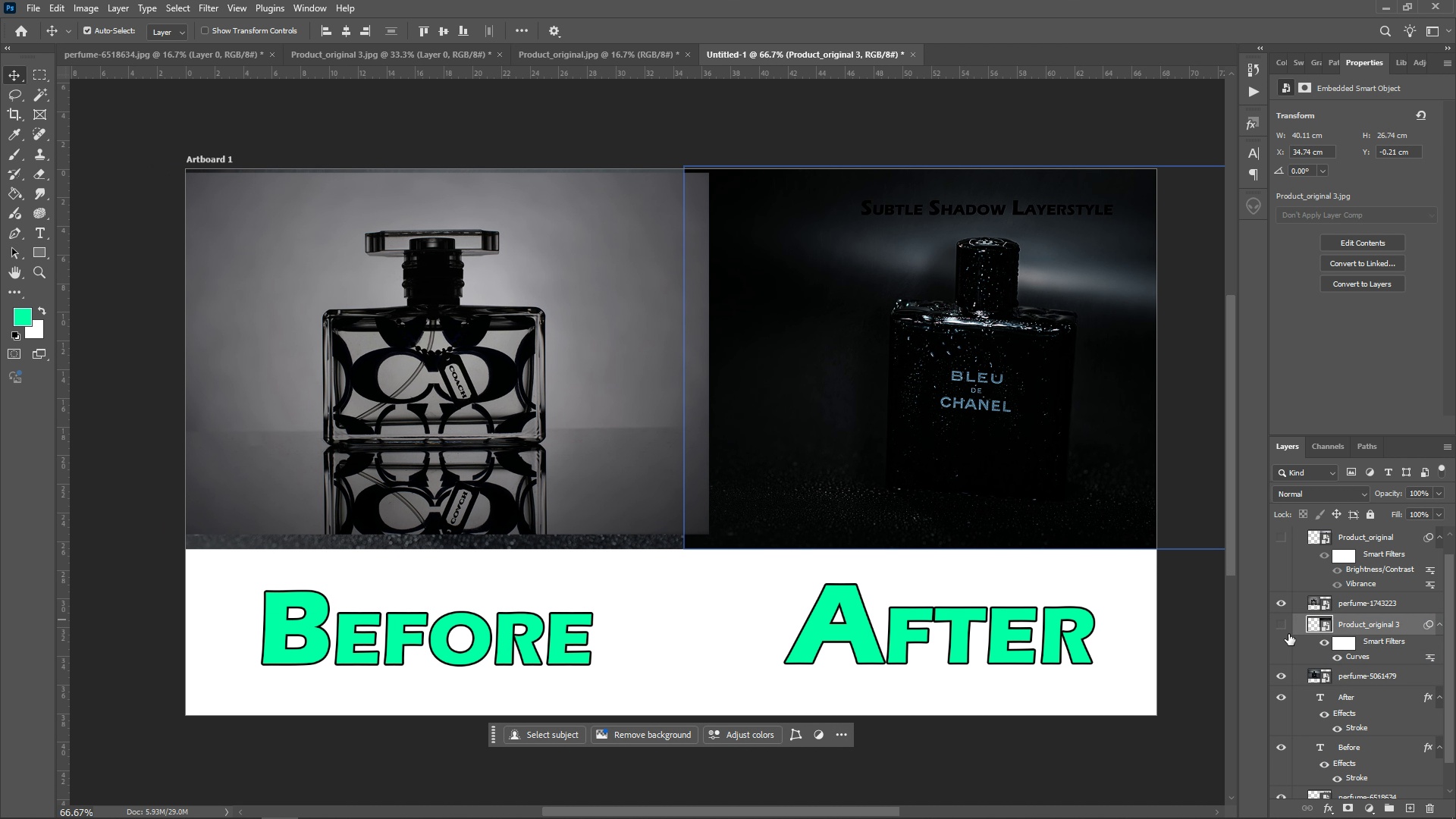 
left_click([1288, 634])
 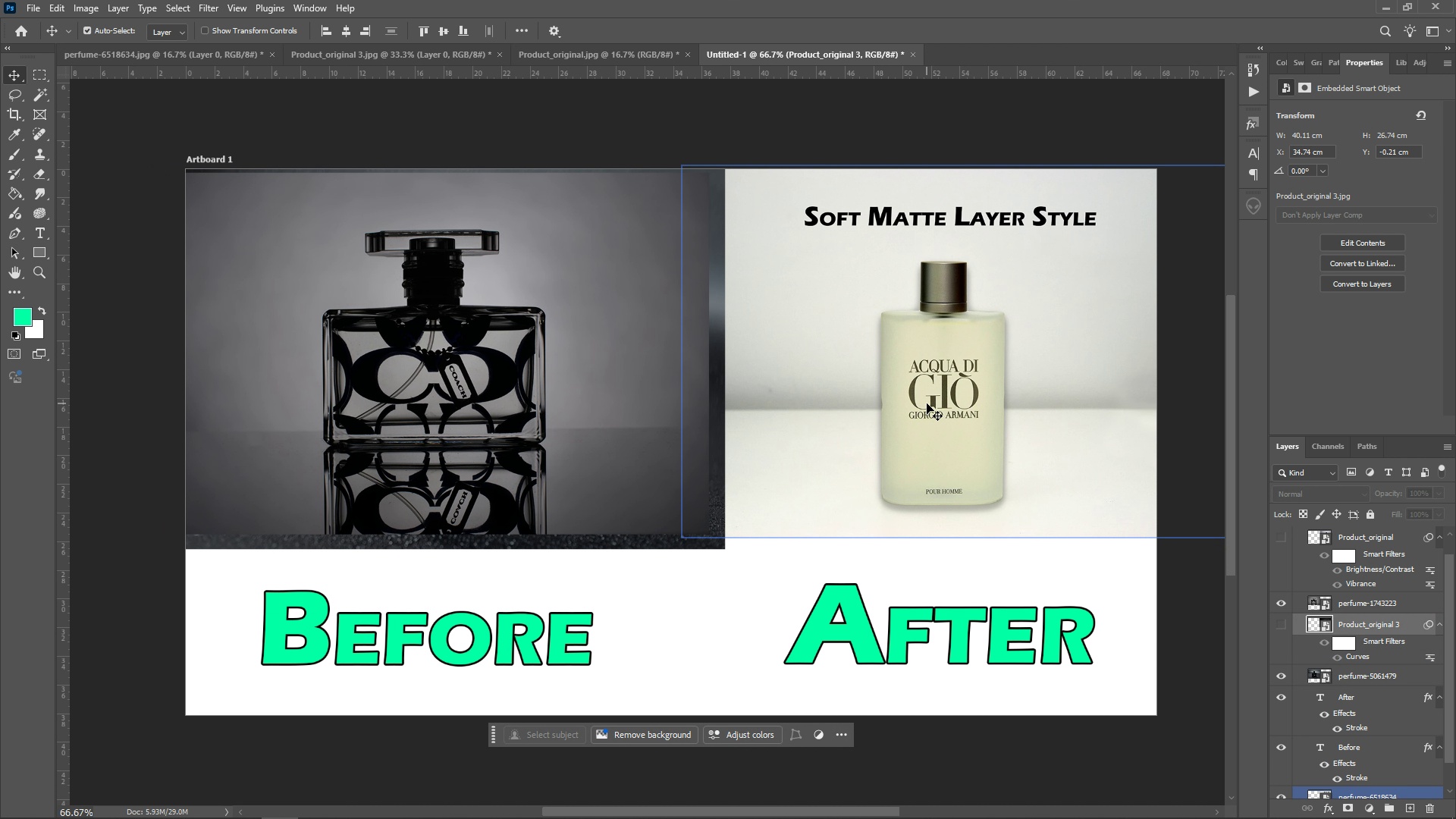 
left_click([927, 403])
 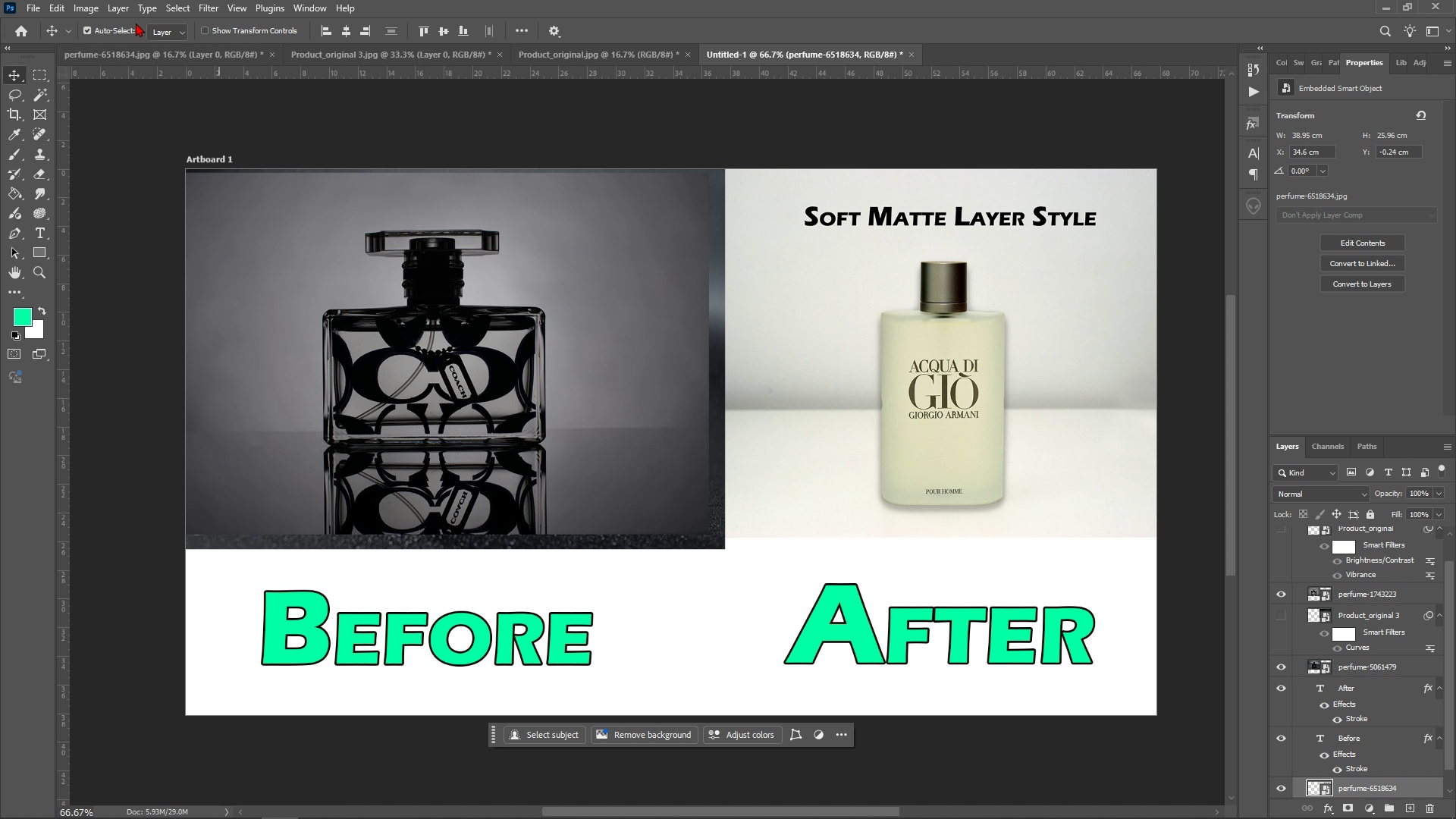 
left_click([99, 0])
 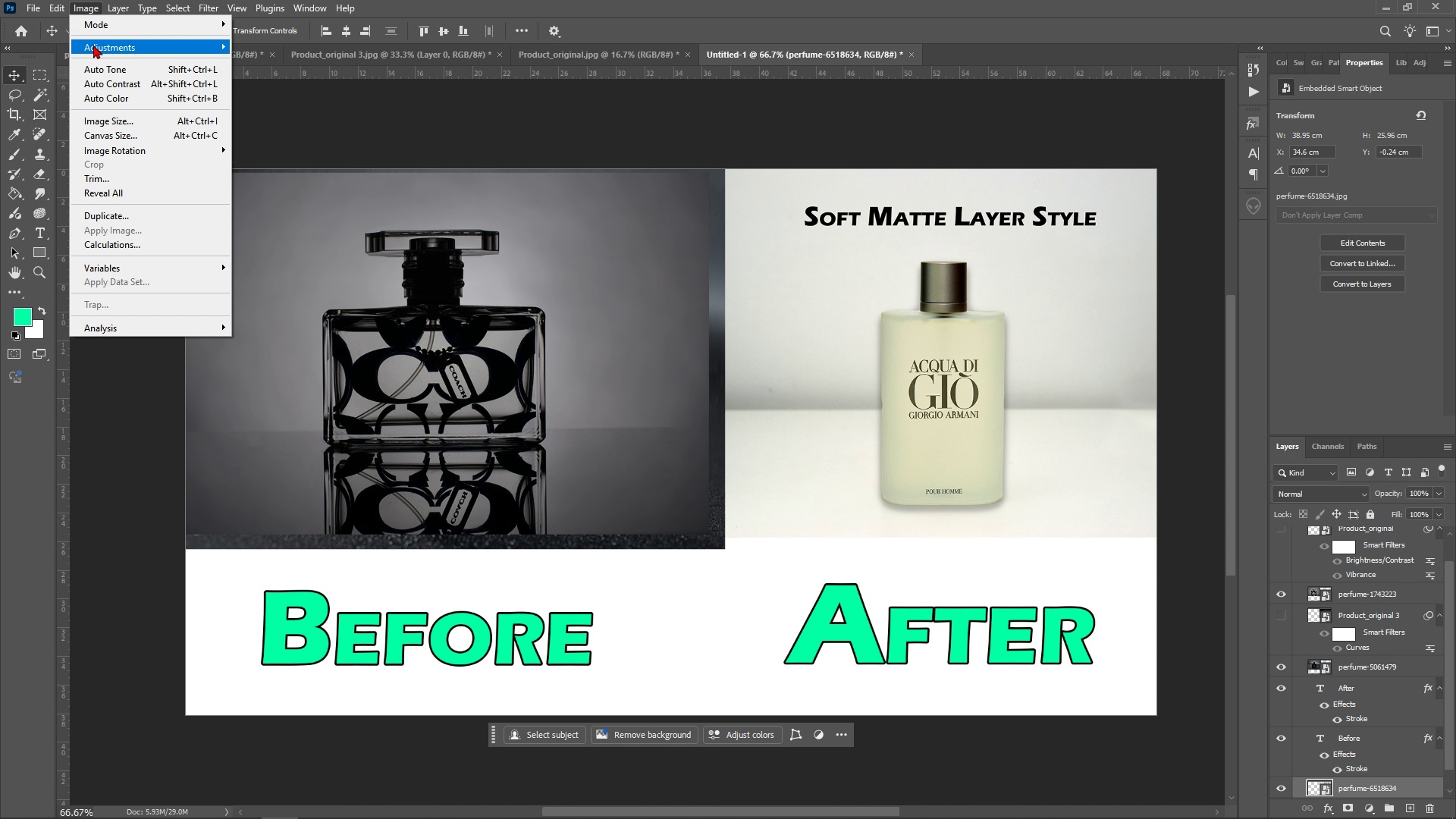 
left_click([93, 45])
 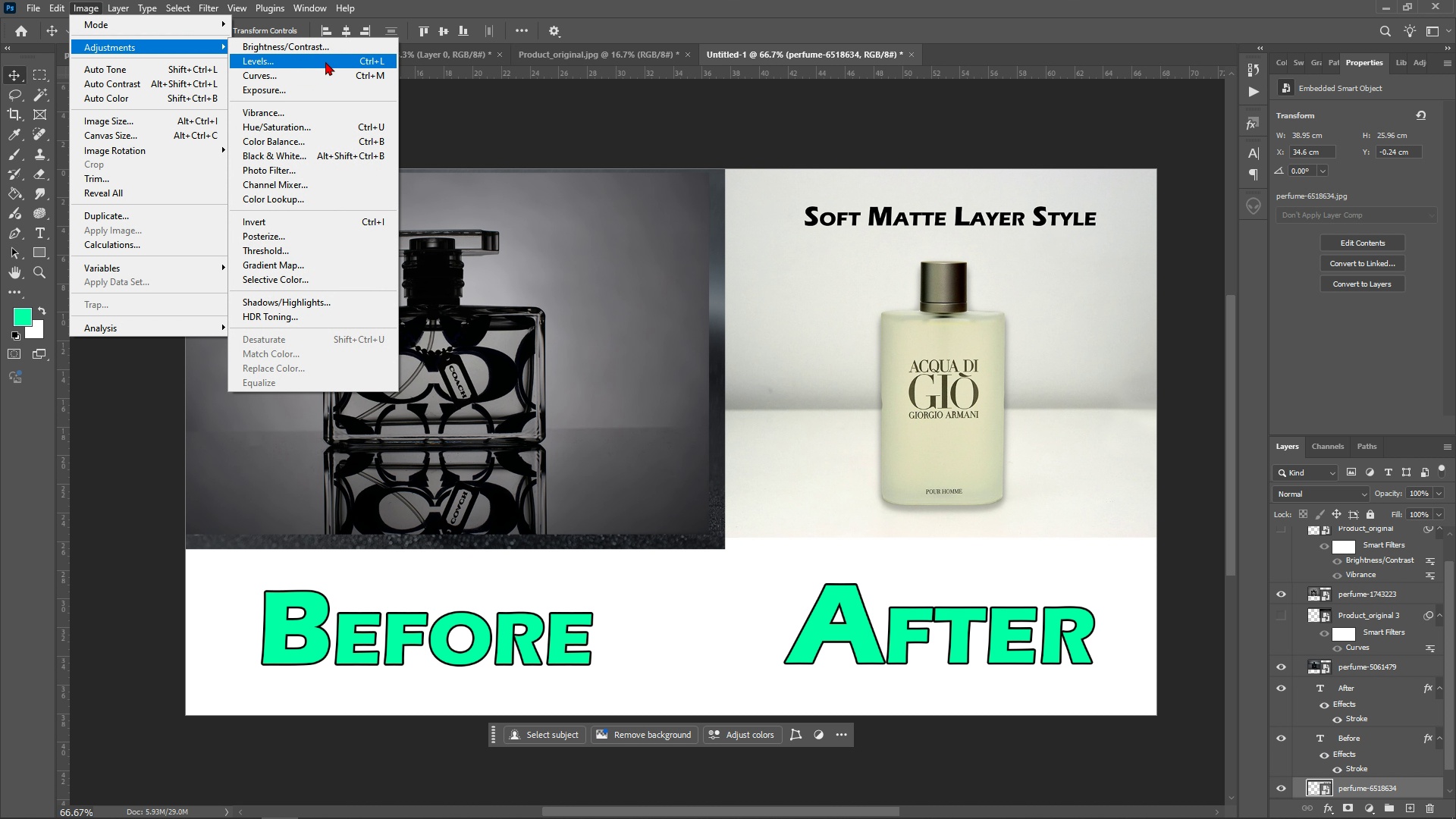 